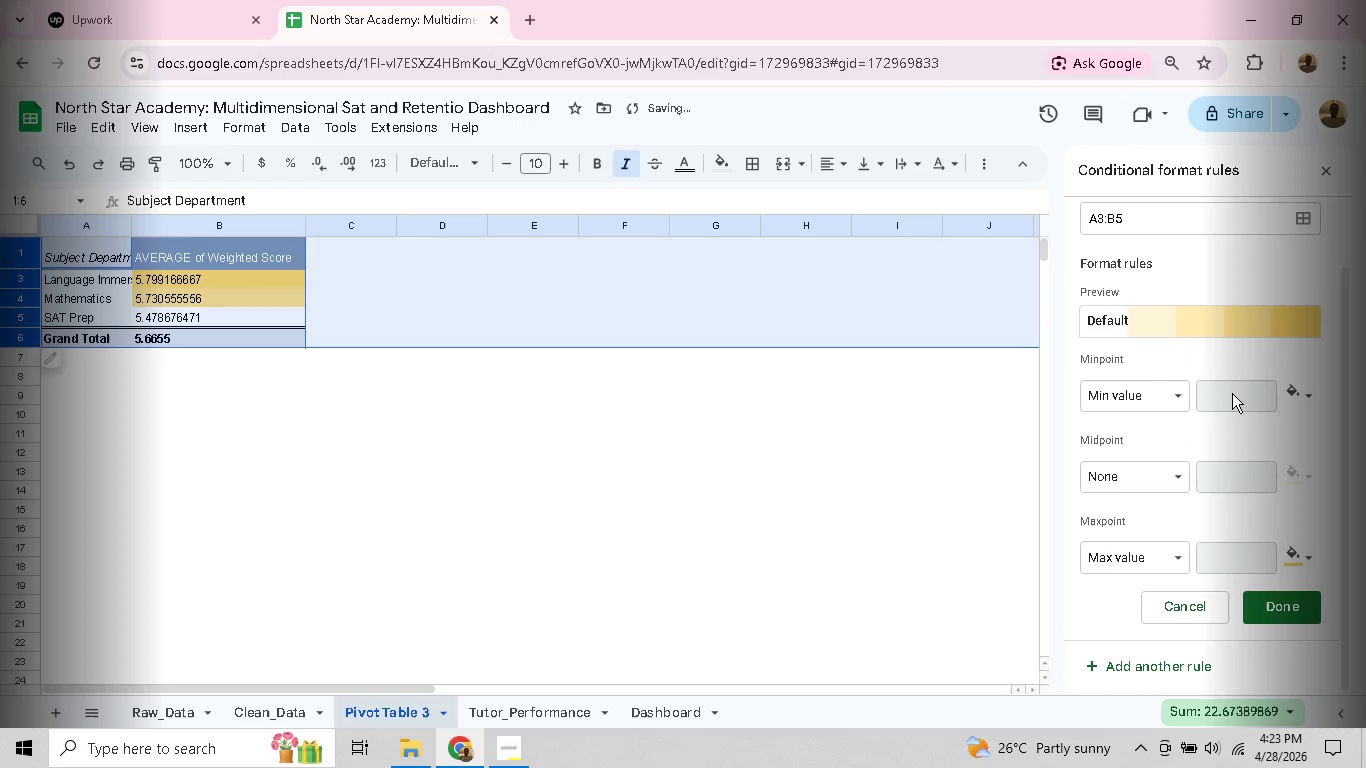 
left_click([1285, 607])
 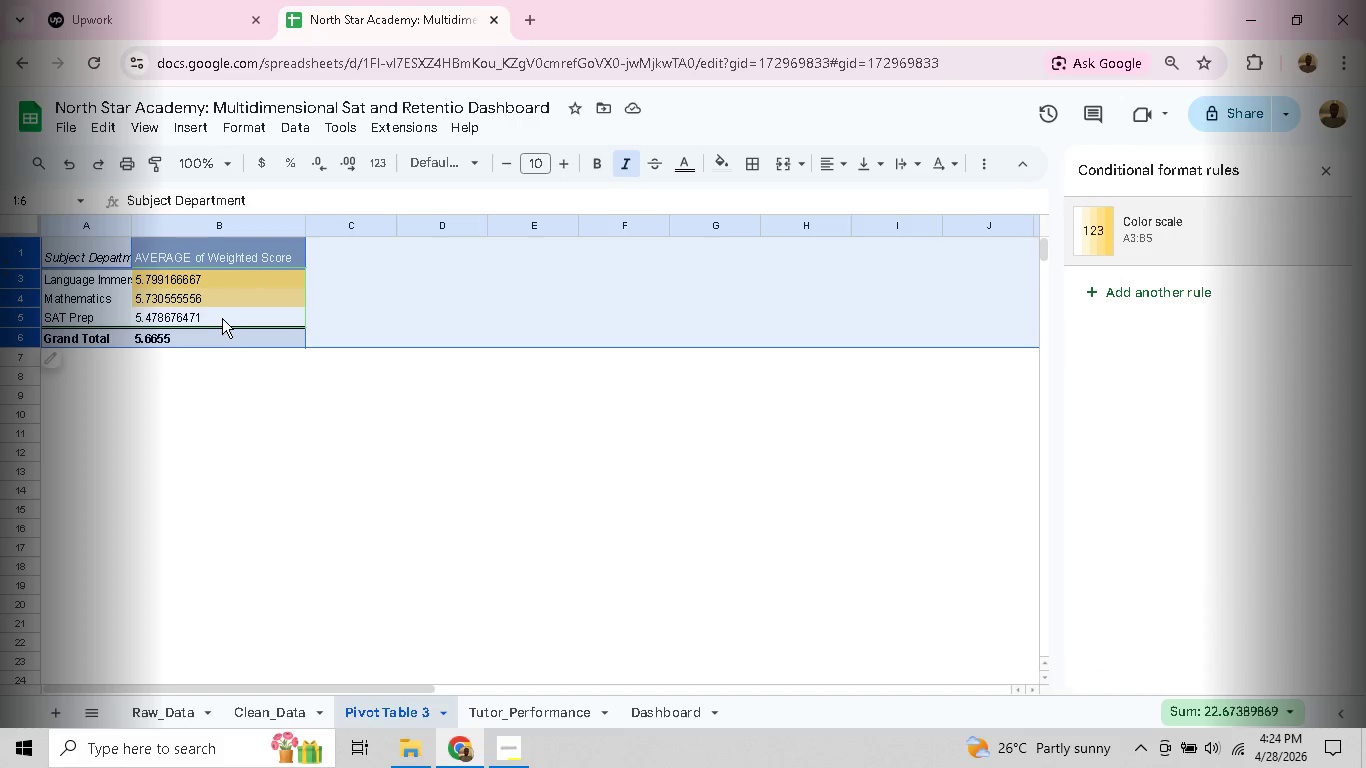 
double_click([219, 314])
 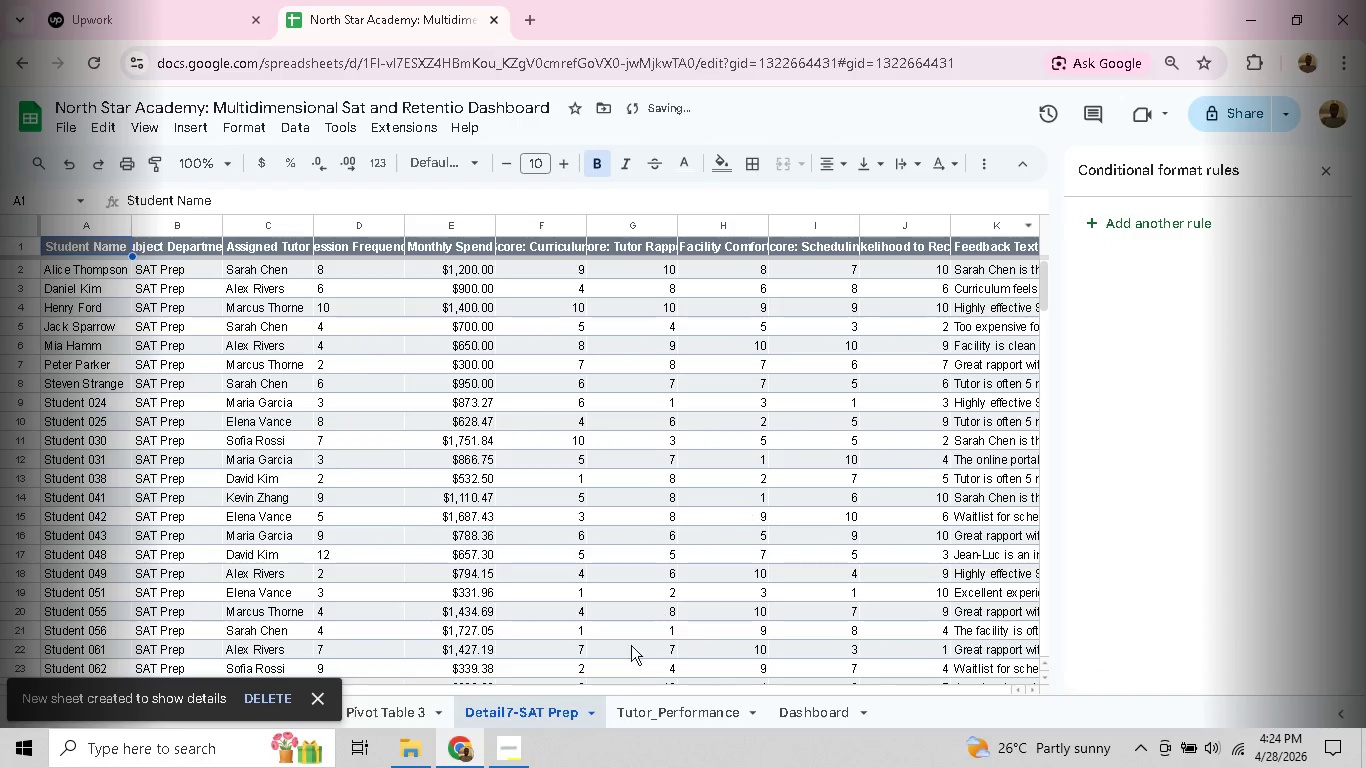 
right_click([545, 705])
 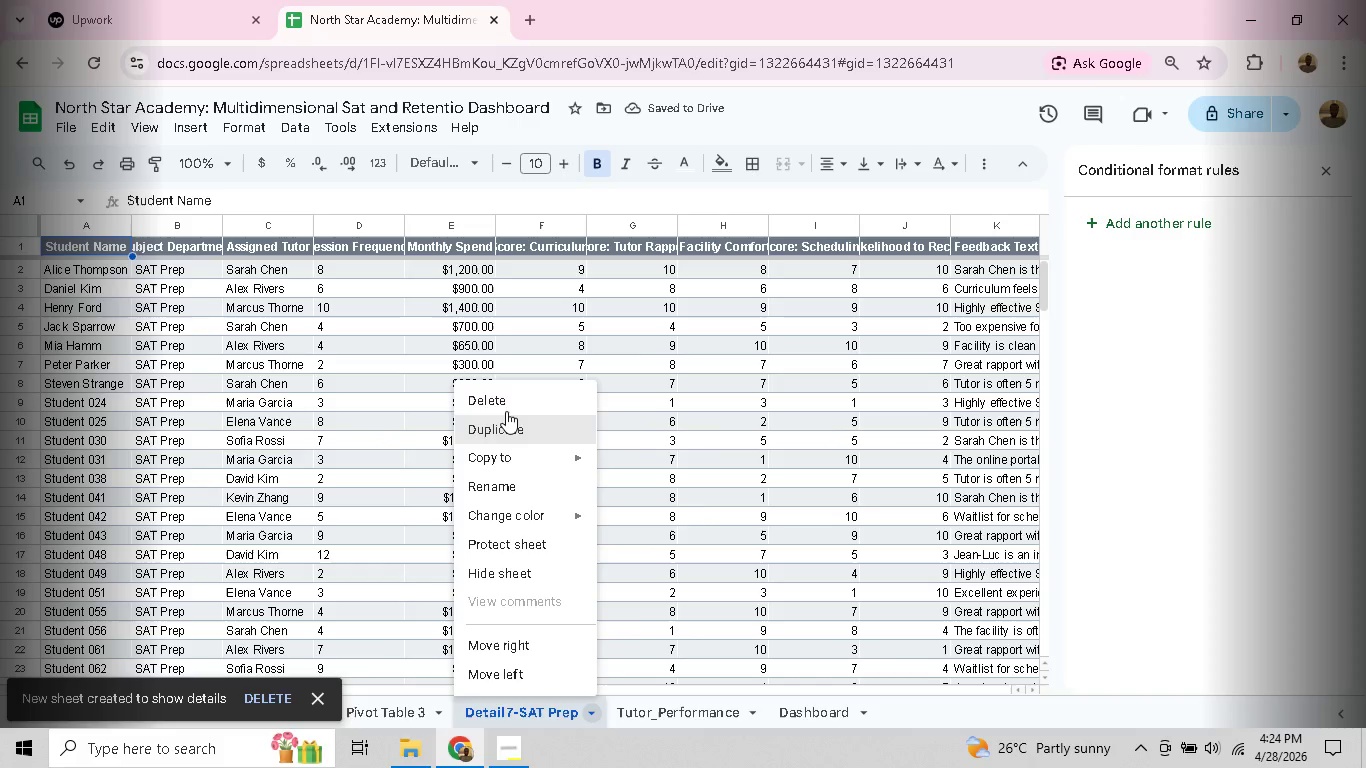 
left_click([506, 407])
 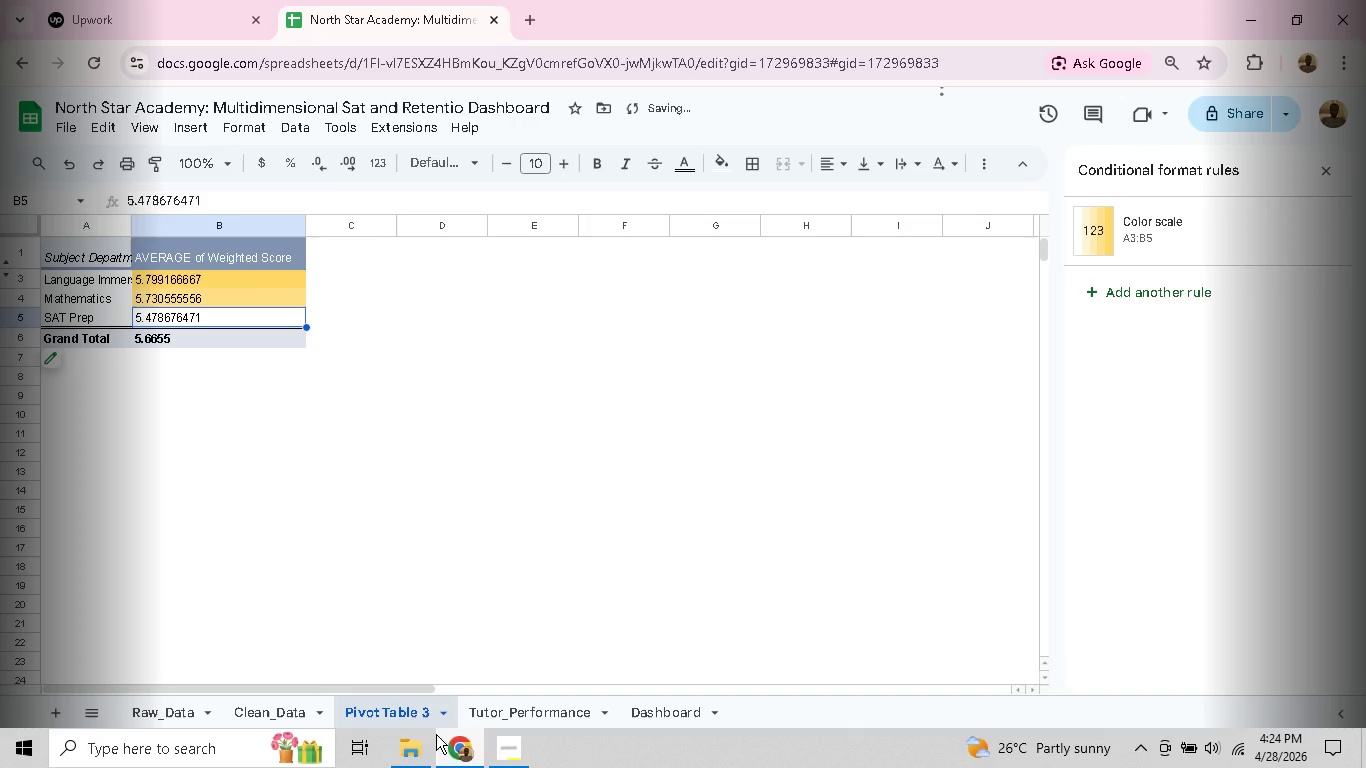 
left_click([349, 477])
 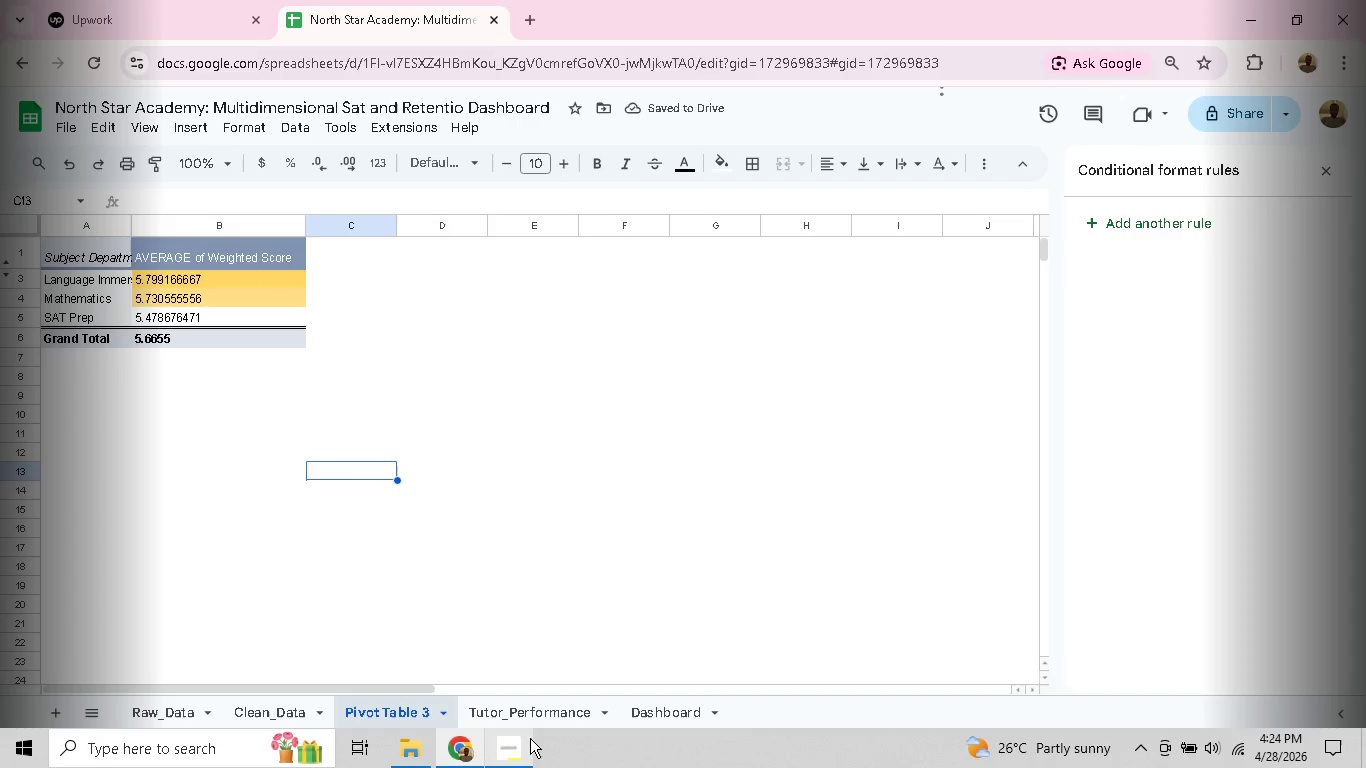 
left_click([527, 740])